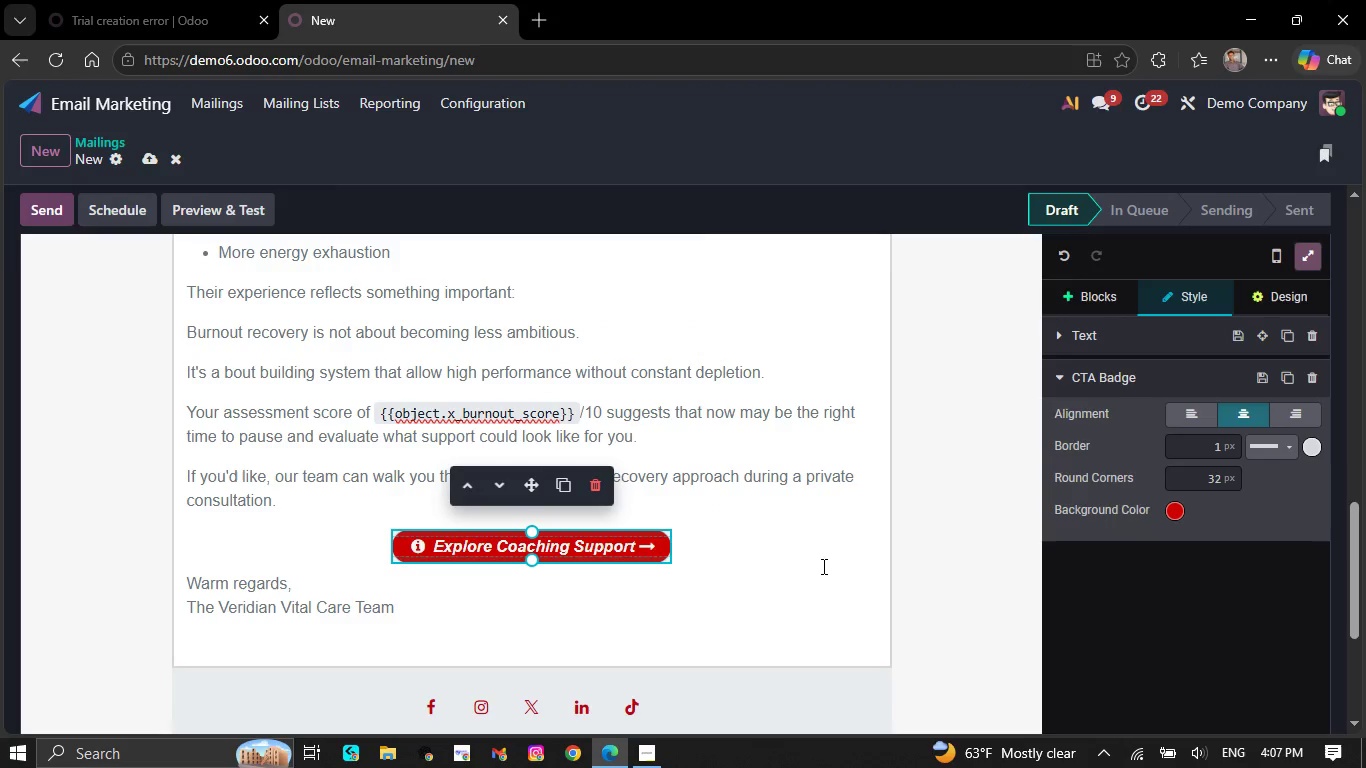 
left_click([822, 566])
 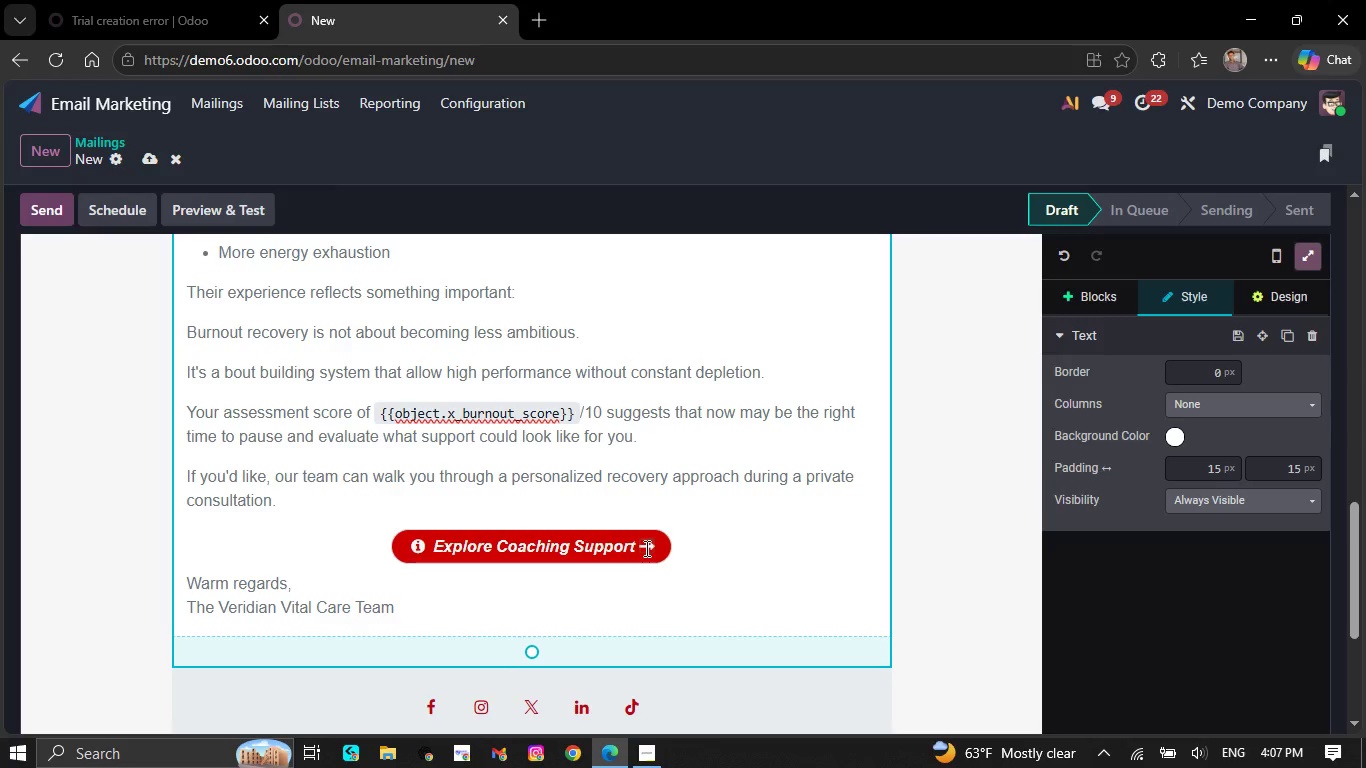 
left_click([645, 548])
 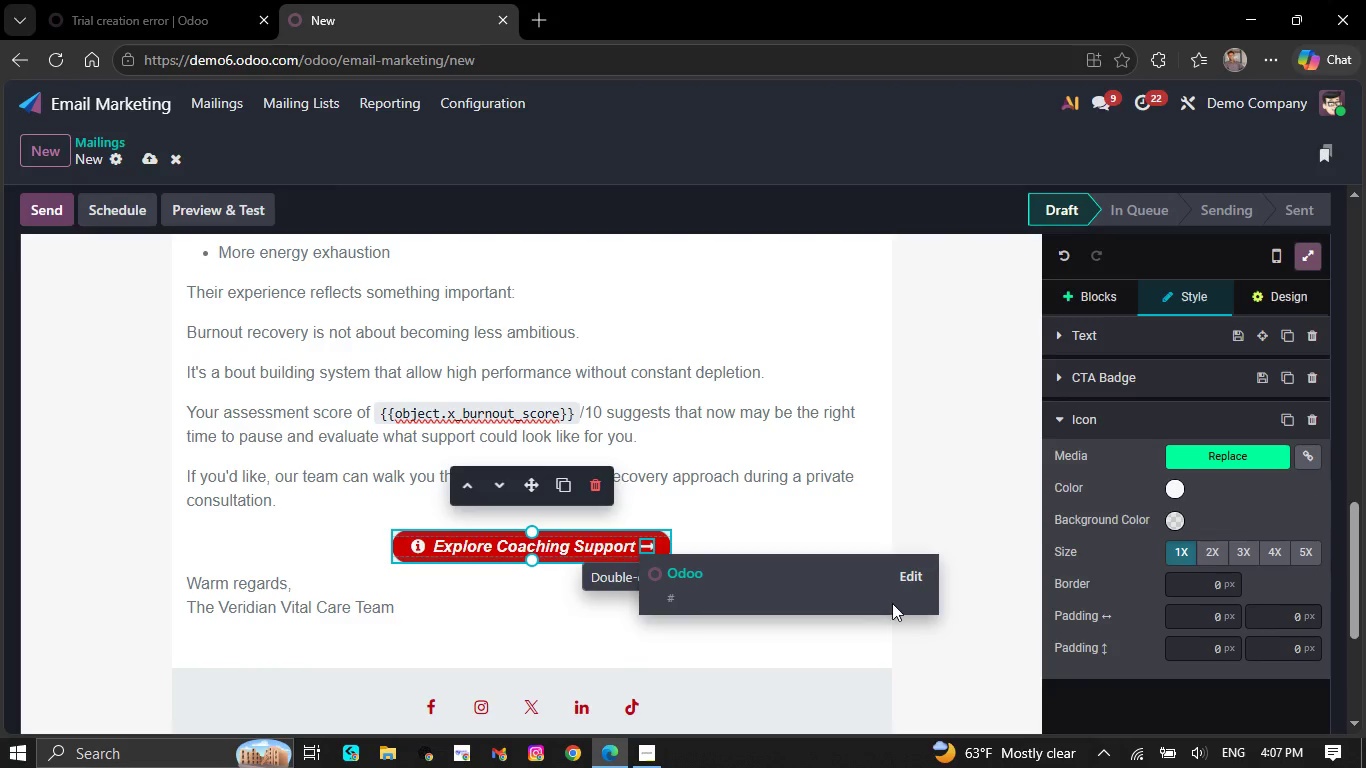 
left_click([904, 575])
 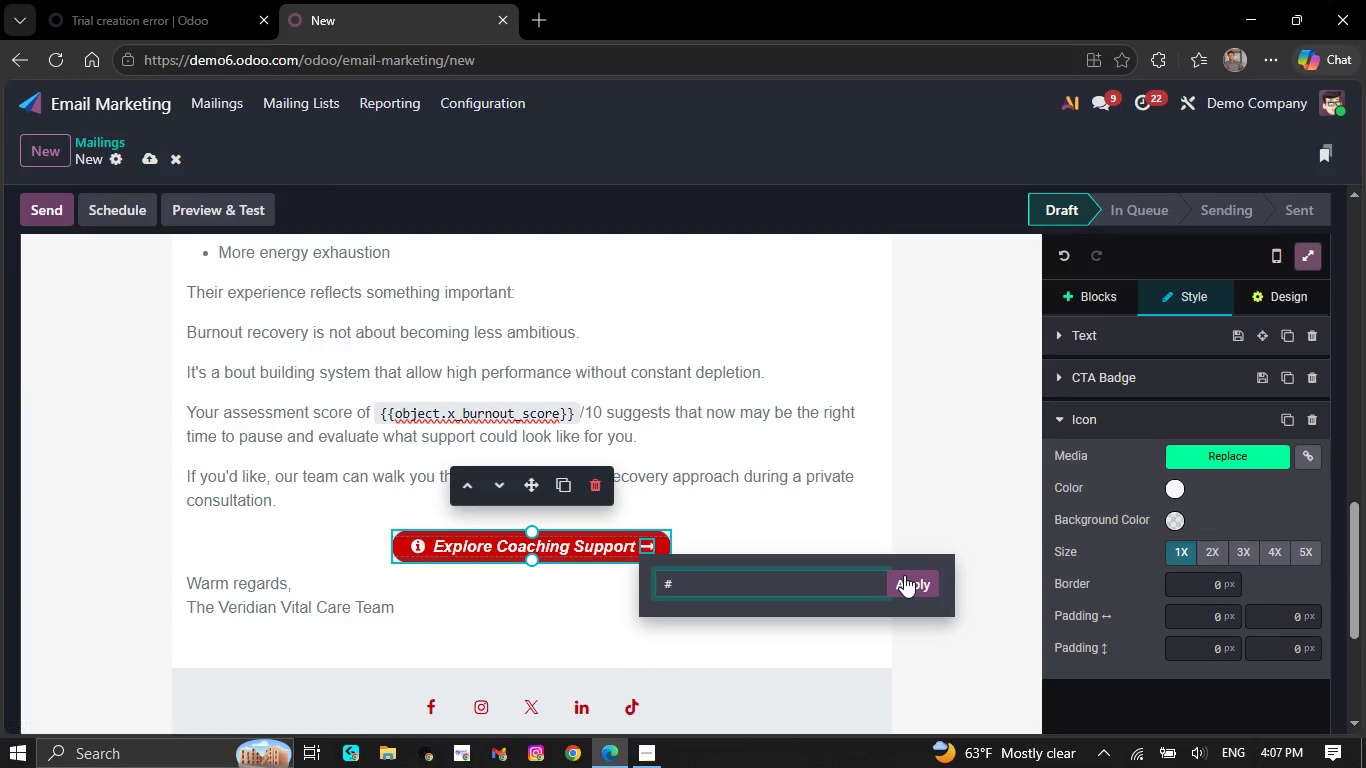 
key(Backspace)
type(http)
 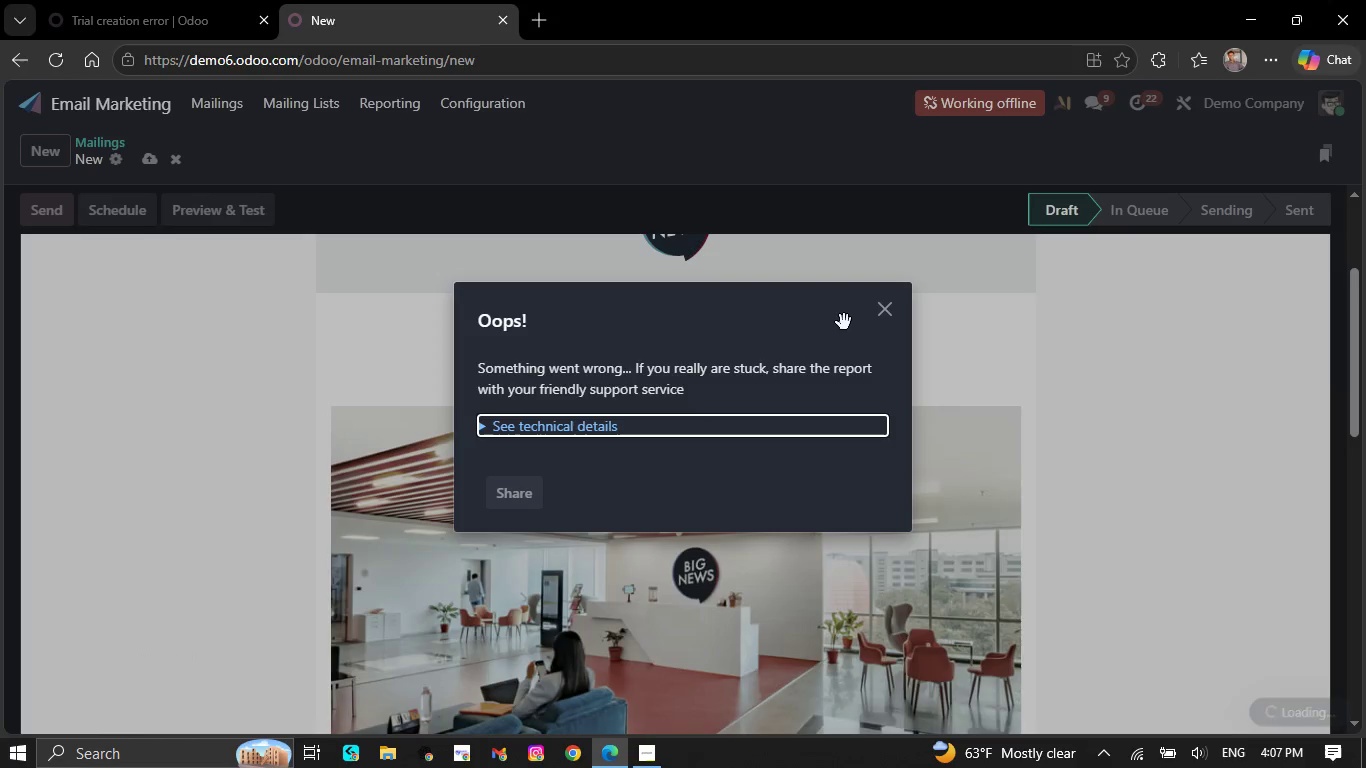 
left_click([887, 311])
 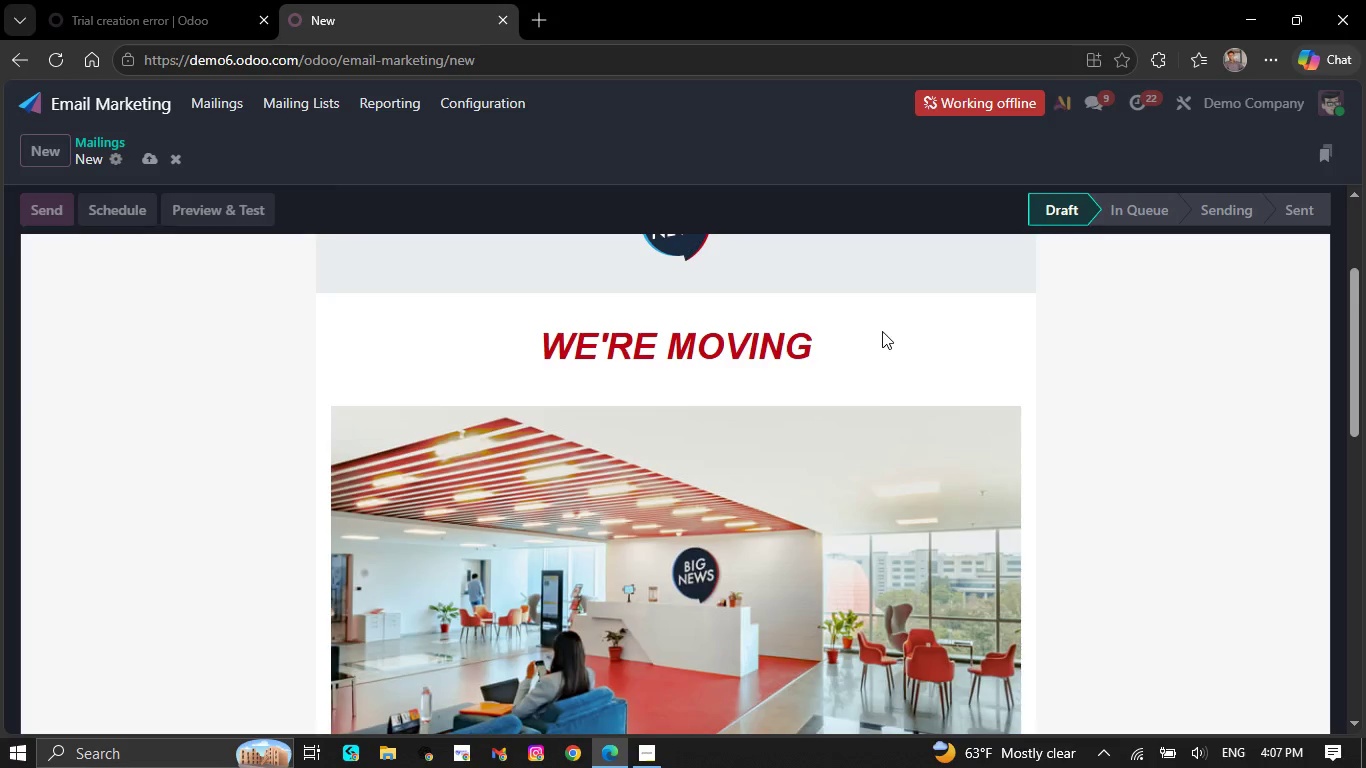 
scroll: coordinate [863, 465], scroll_direction: down, amount: 22.0
 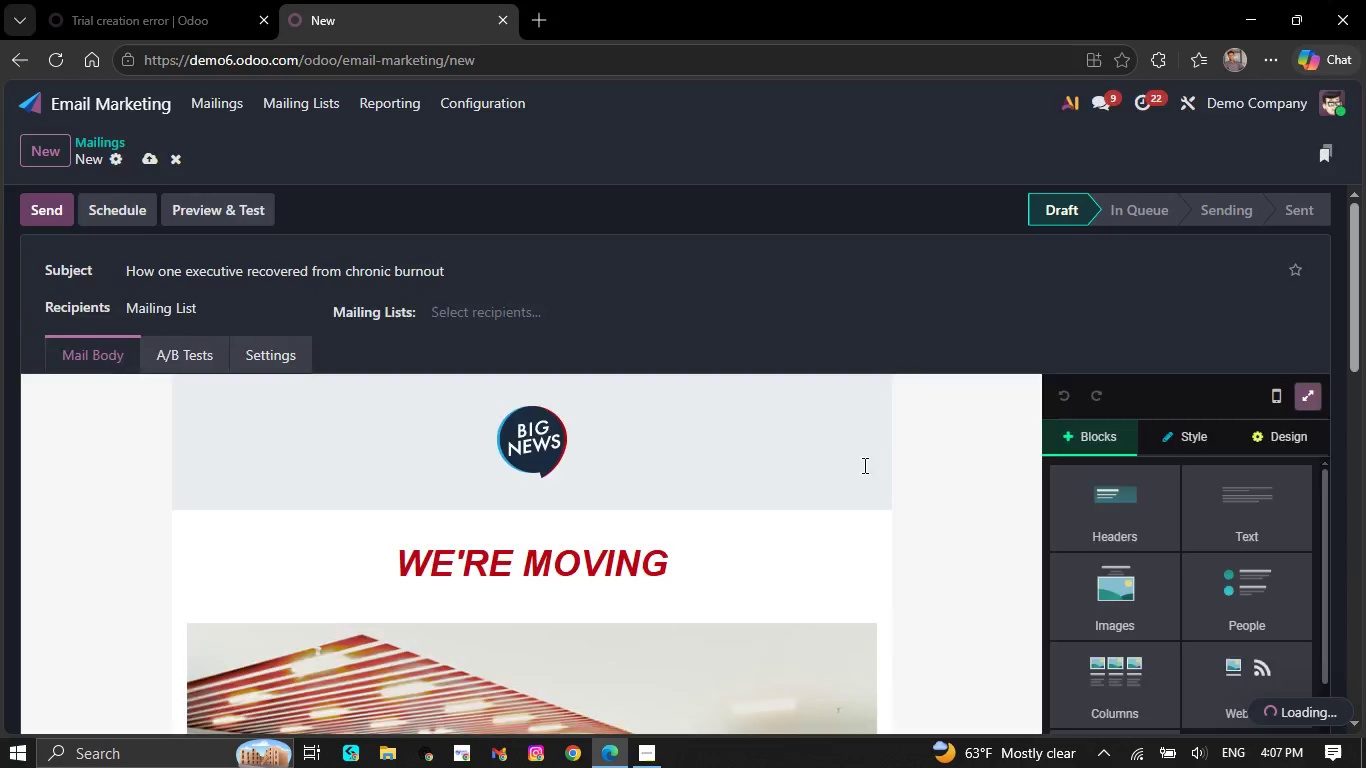 
scroll: coordinate [863, 465], scroll_direction: up, amount: 6.0
 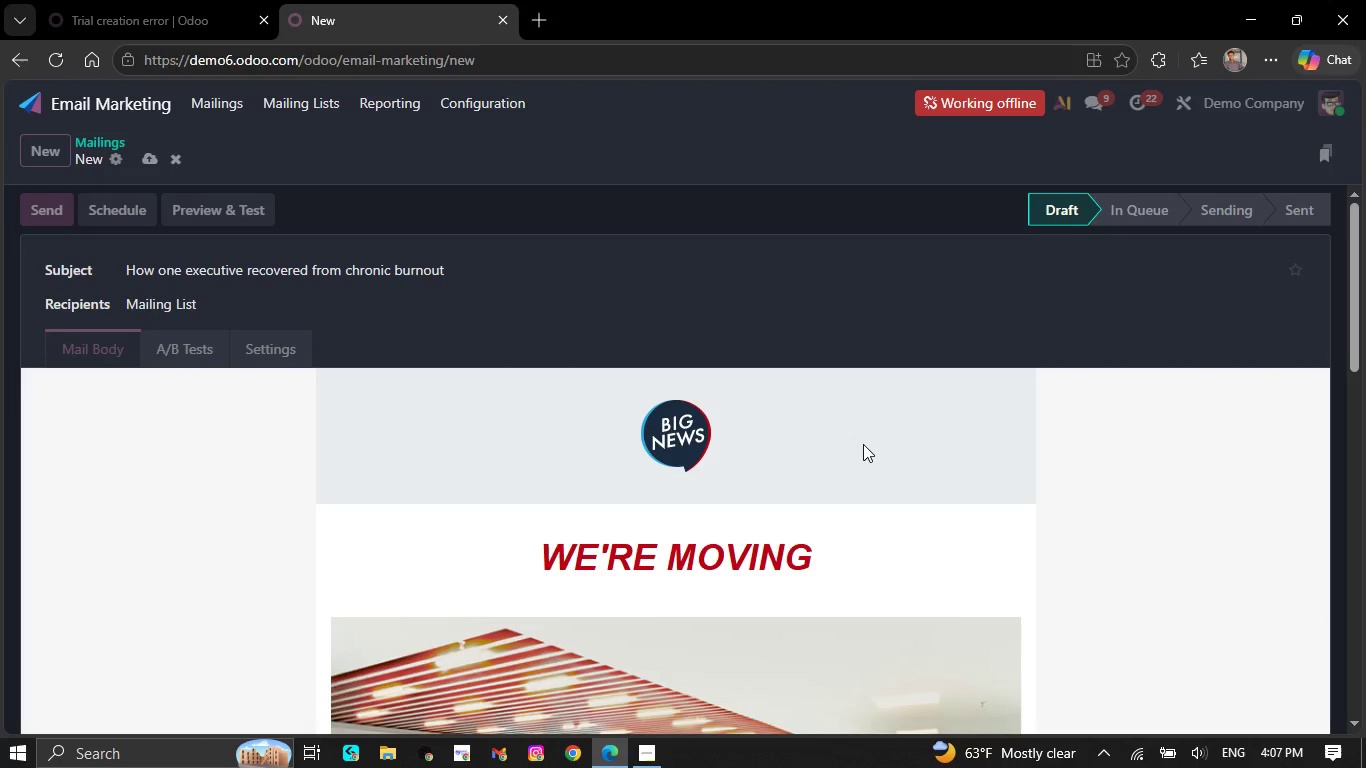 
scroll: coordinate [862, 442], scroll_direction: down, amount: 10.0
 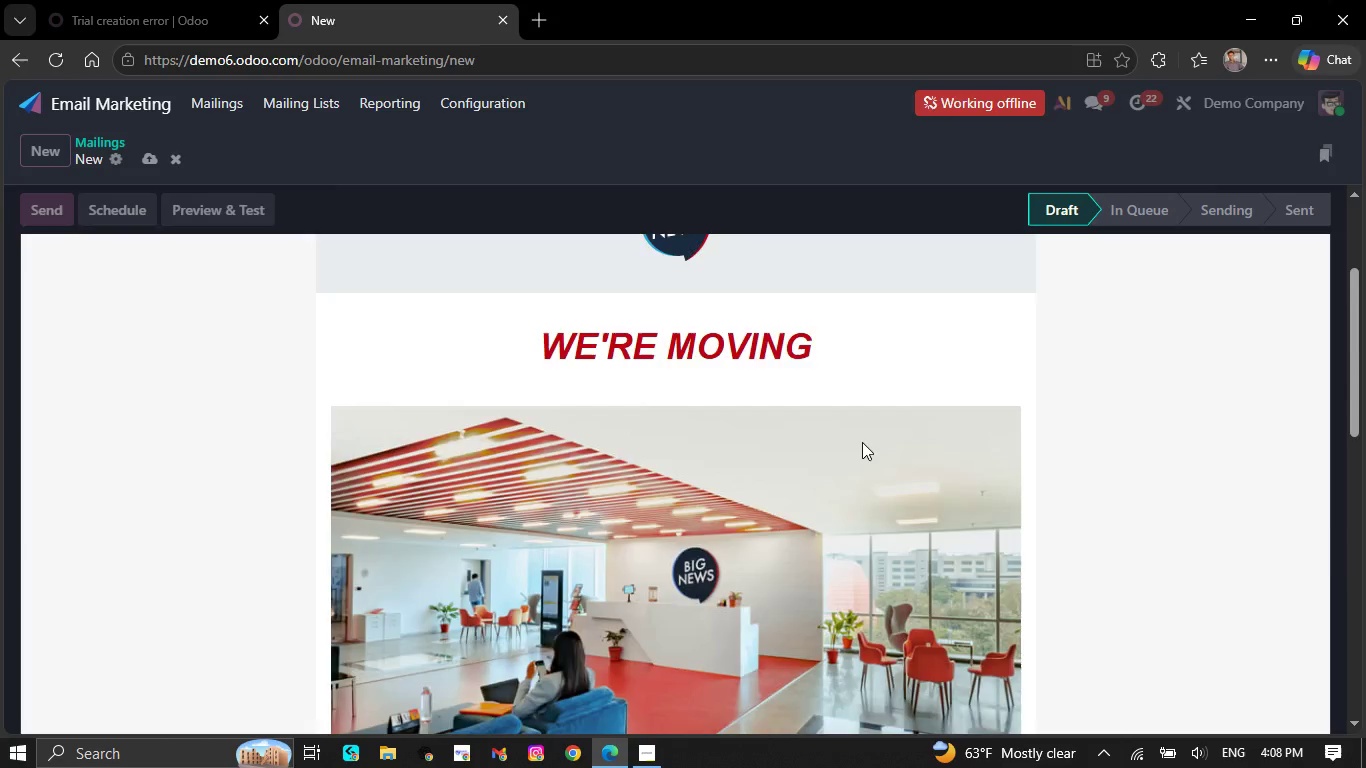 
wait(14.11)
 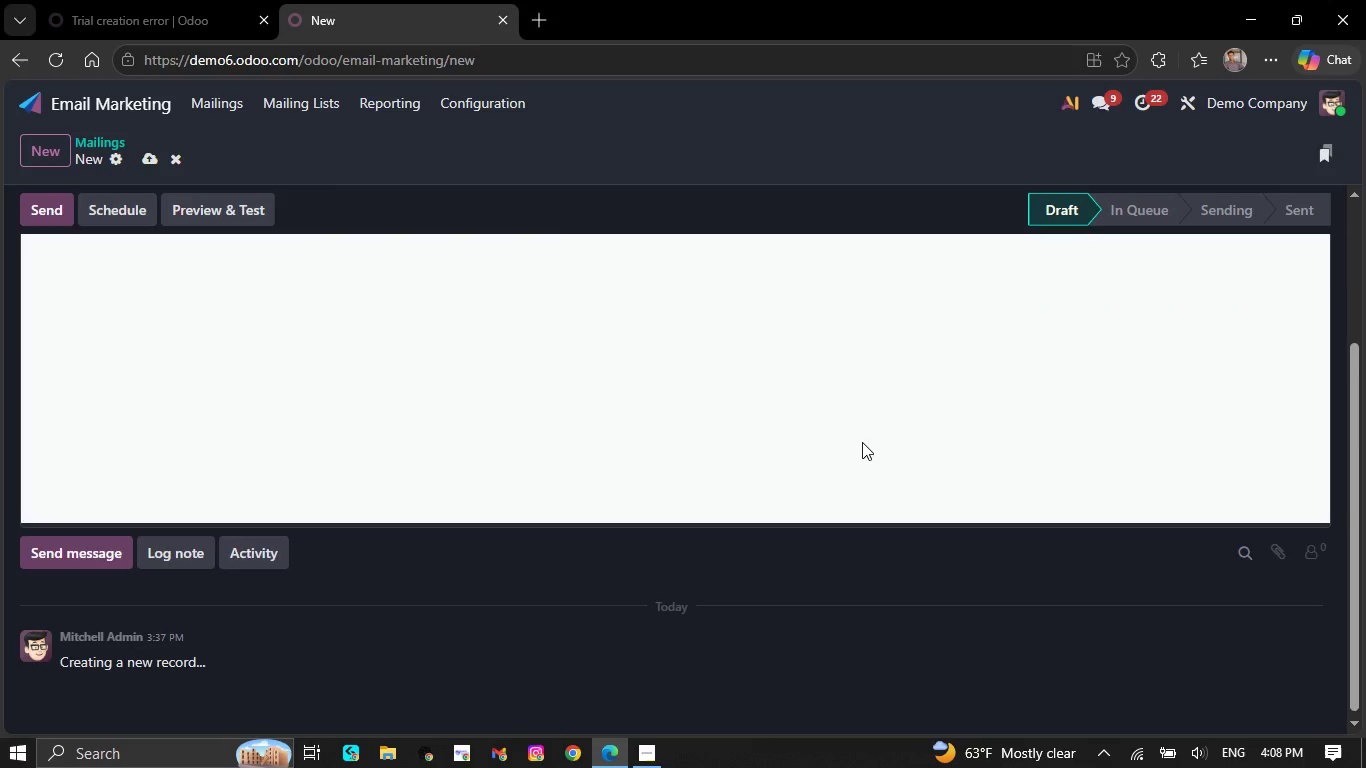 
key(Control+Z)
 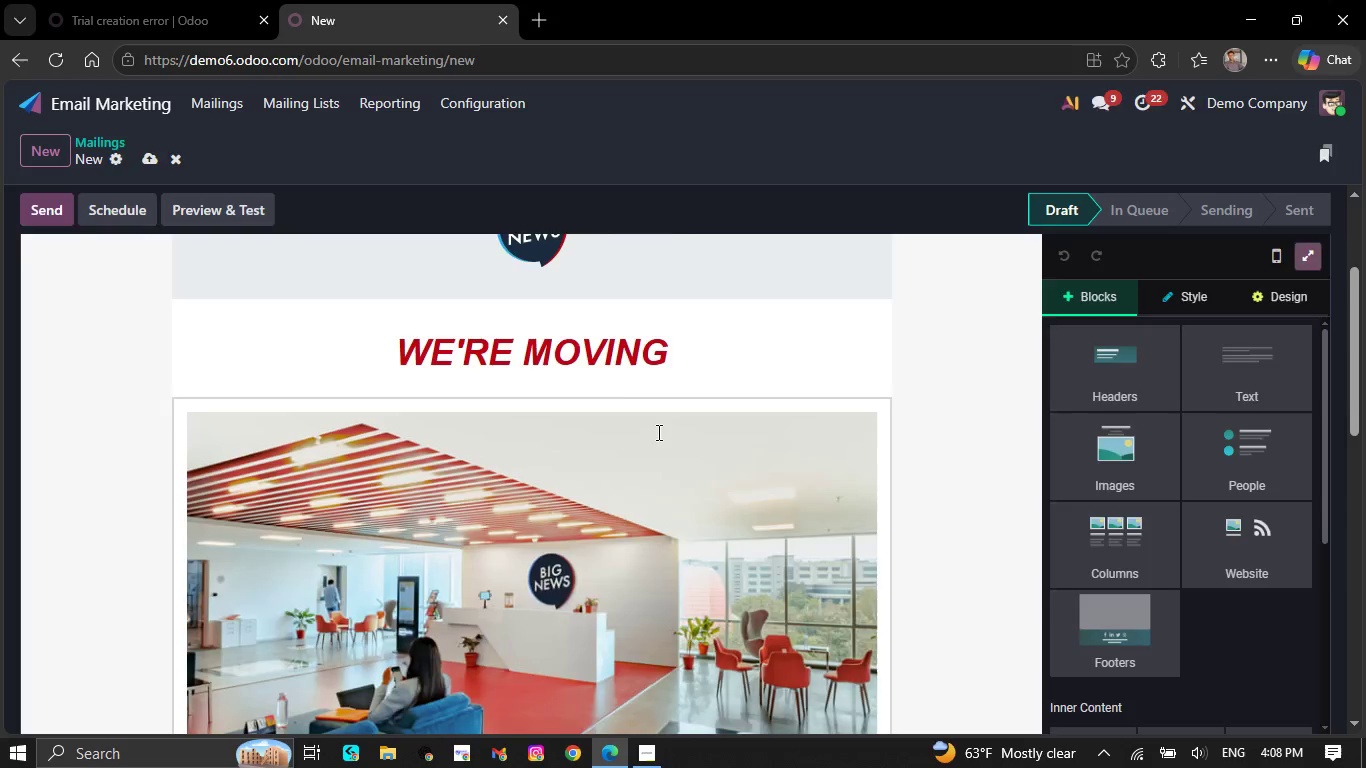 
scroll: coordinate [686, 489], scroll_direction: down, amount: 10.0
 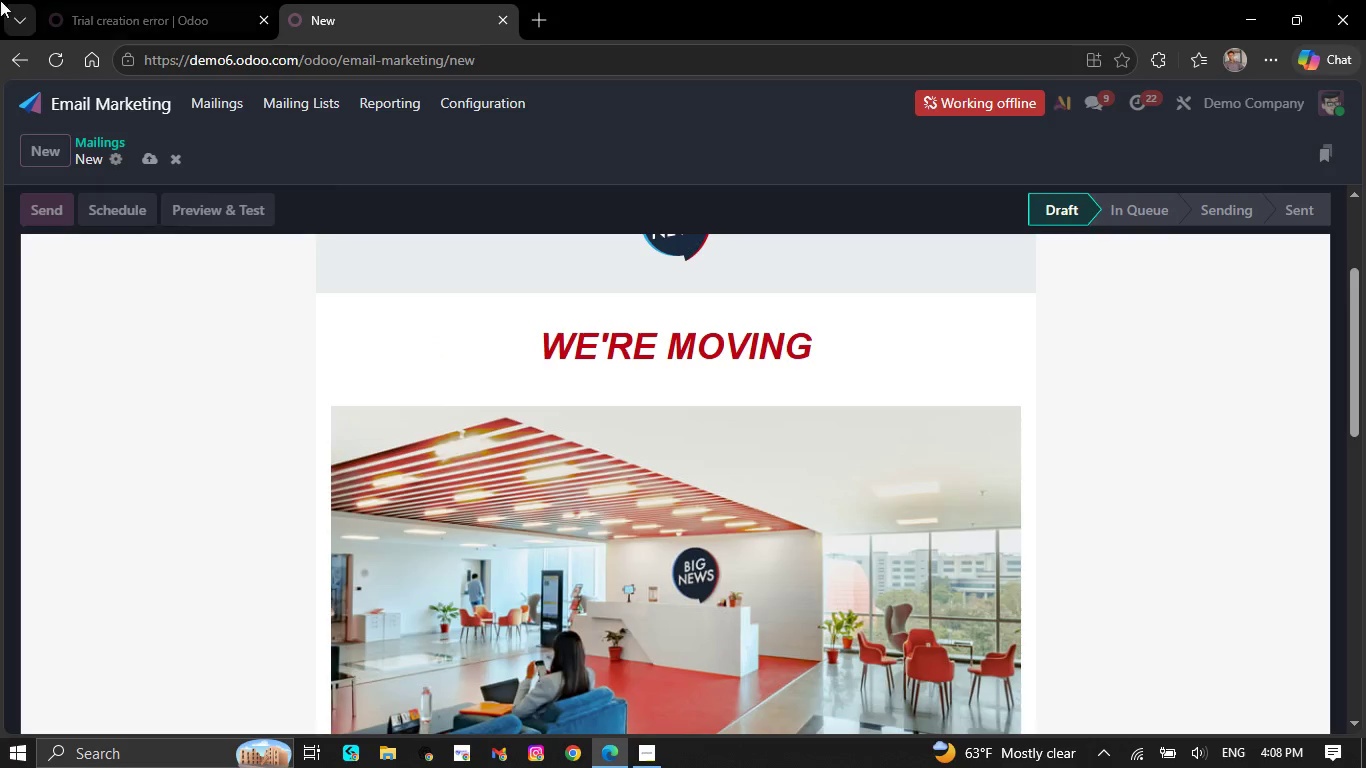 
left_click([207, 93])
 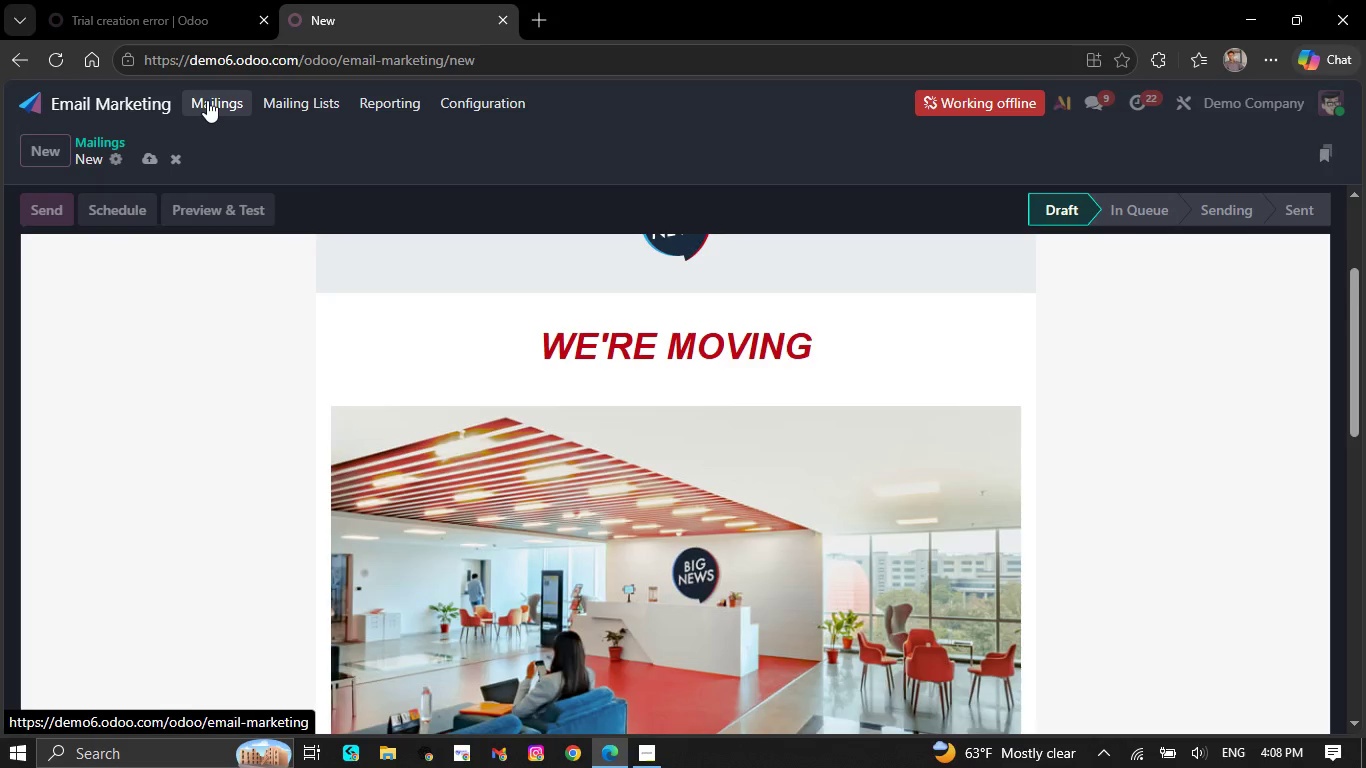 
left_click([171, 0])
 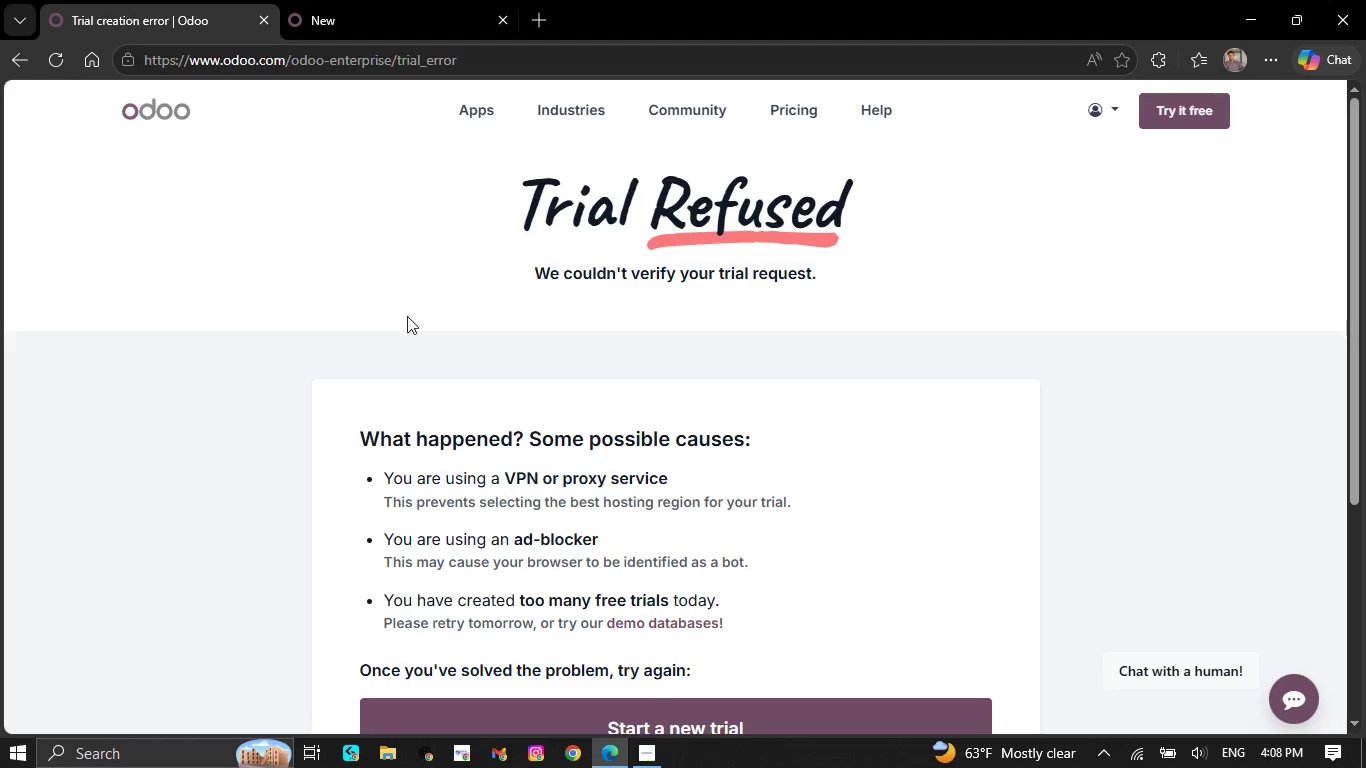 
scroll: coordinate [465, 448], scroll_direction: down, amount: 6.0
 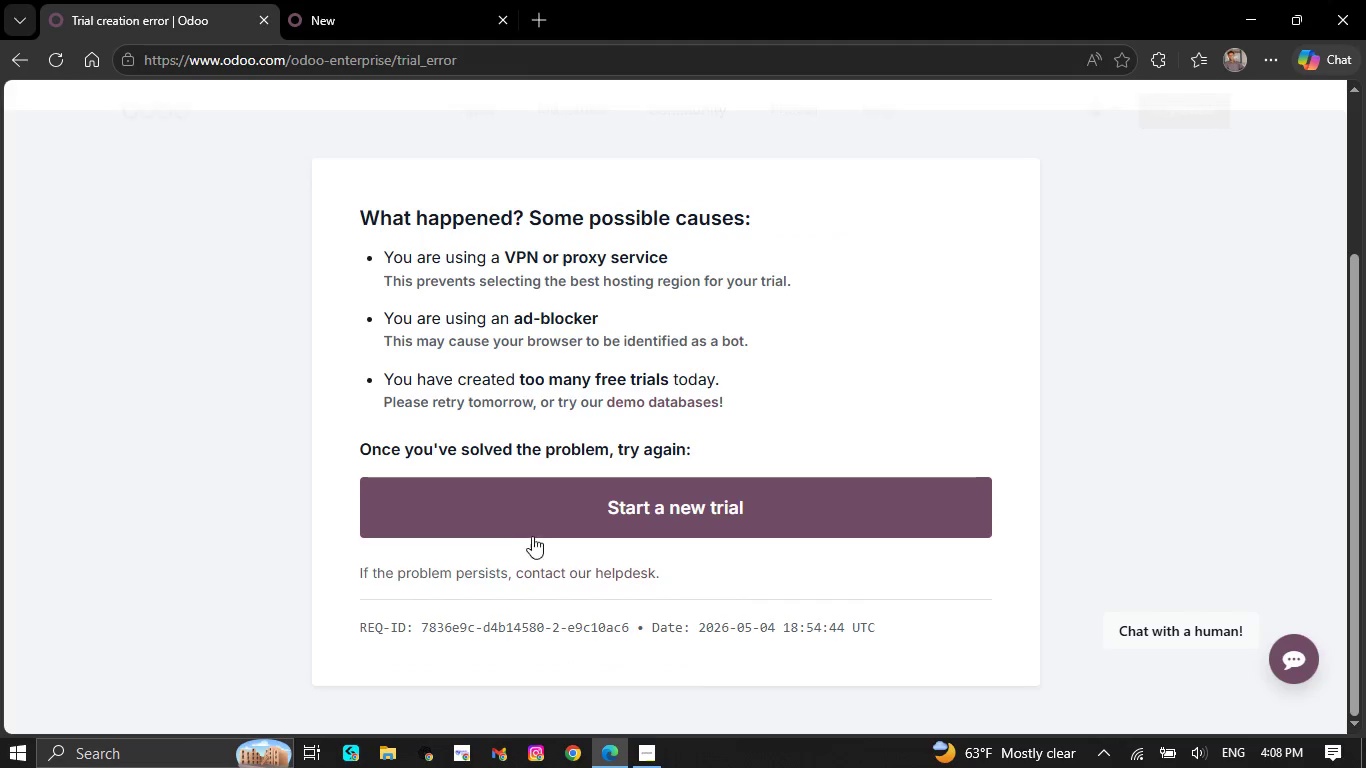 
left_click([533, 534])
 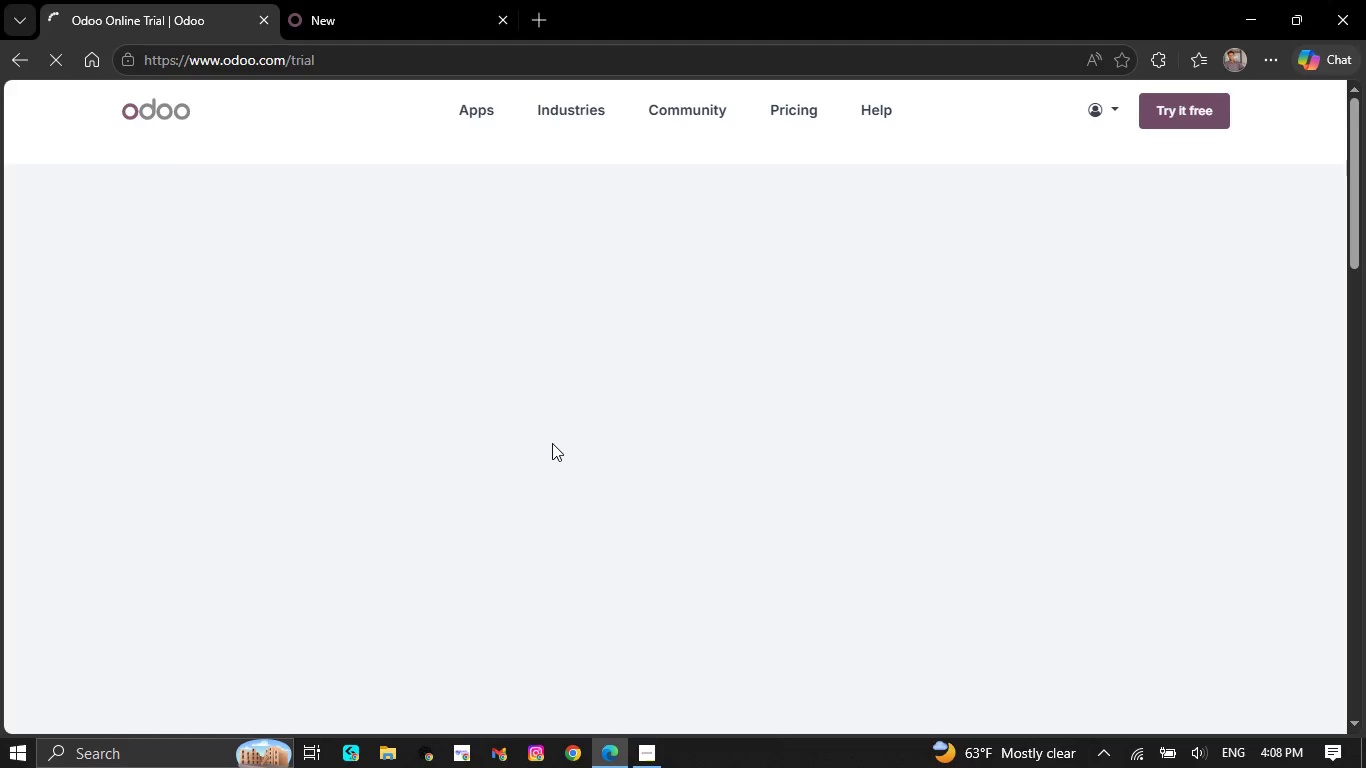 
scroll: coordinate [552, 445], scroll_direction: down, amount: 7.0